 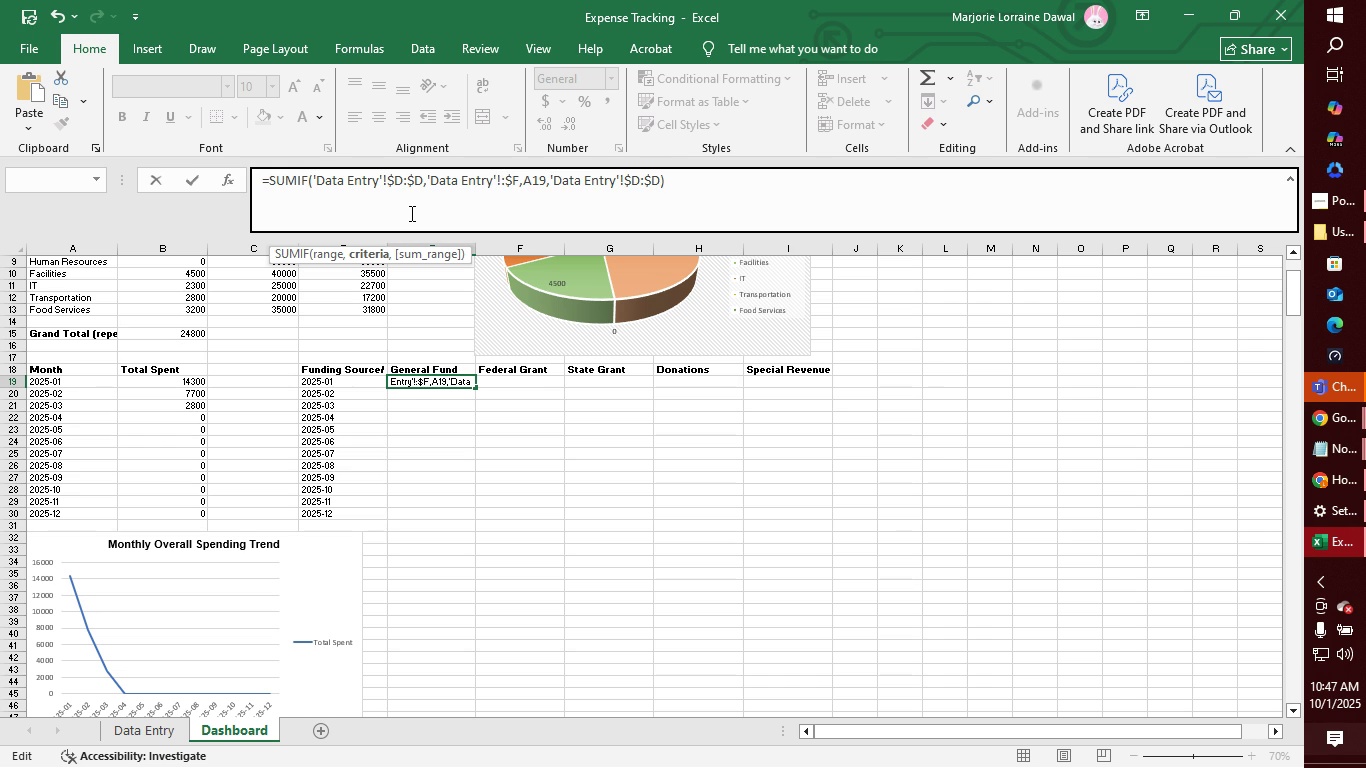 
key(Enter)
 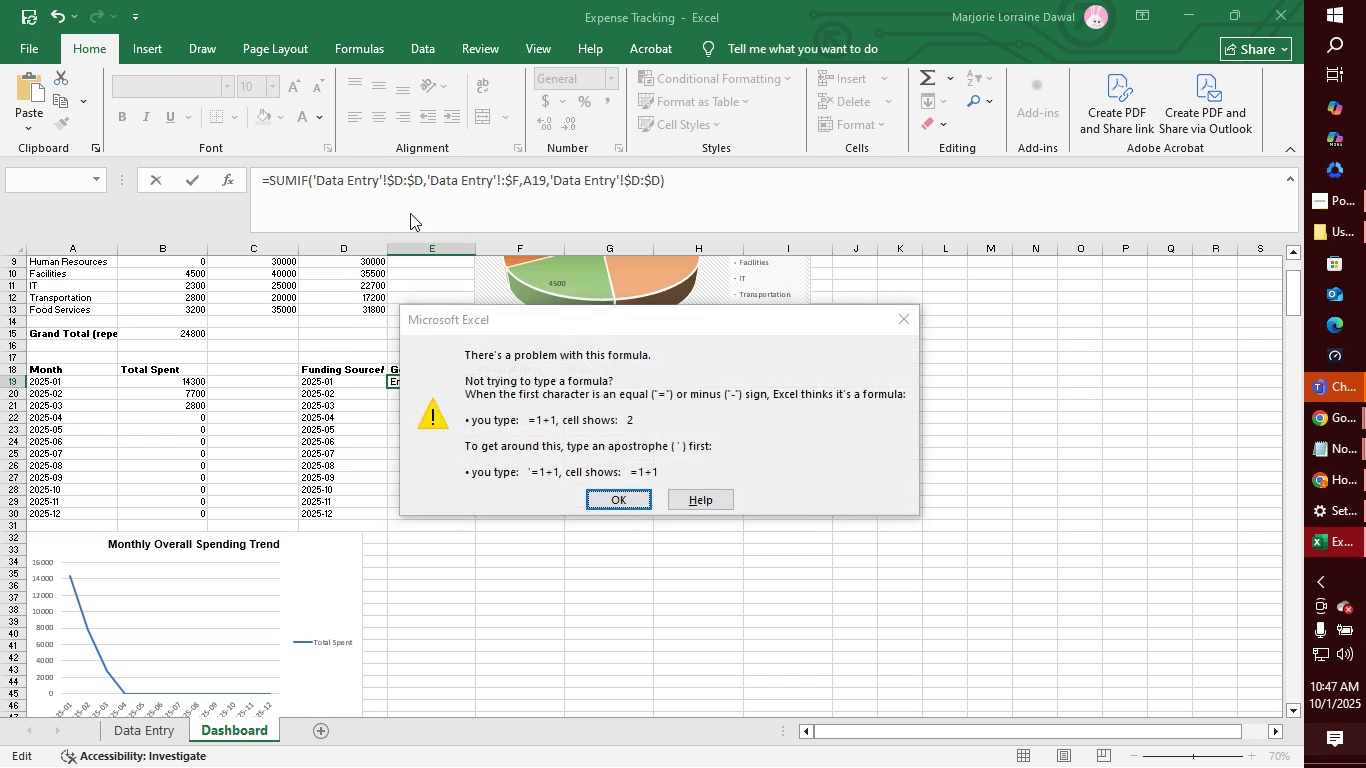 
key(Enter)
 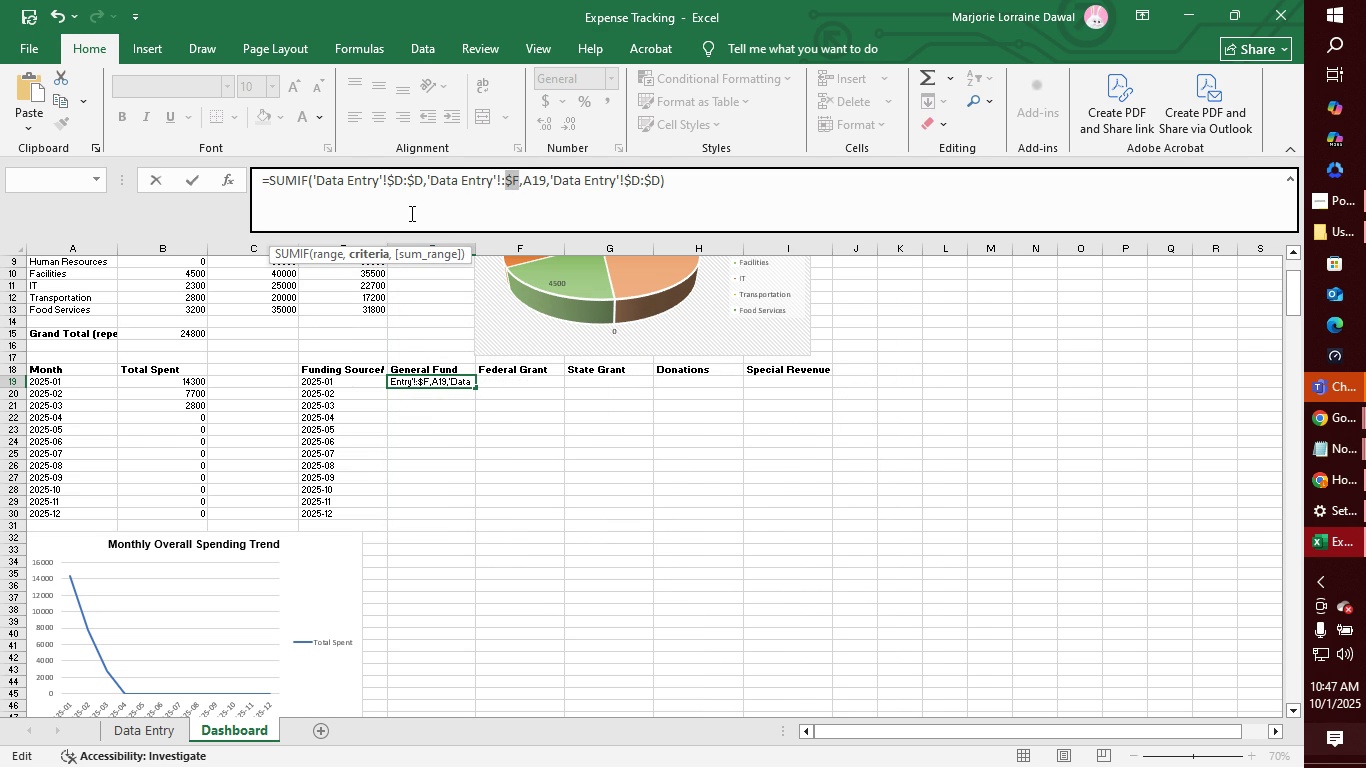 
key(ArrowRight)
 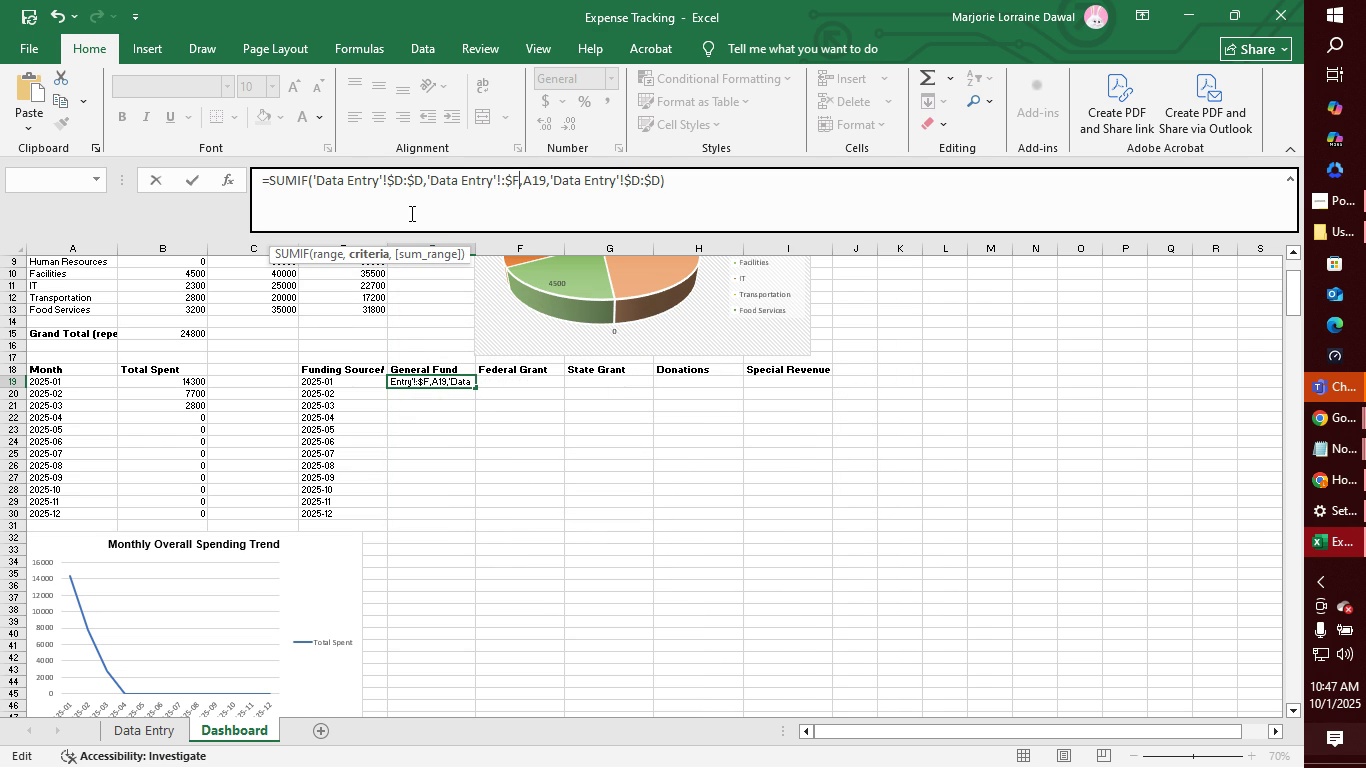 
key(ArrowRight)
 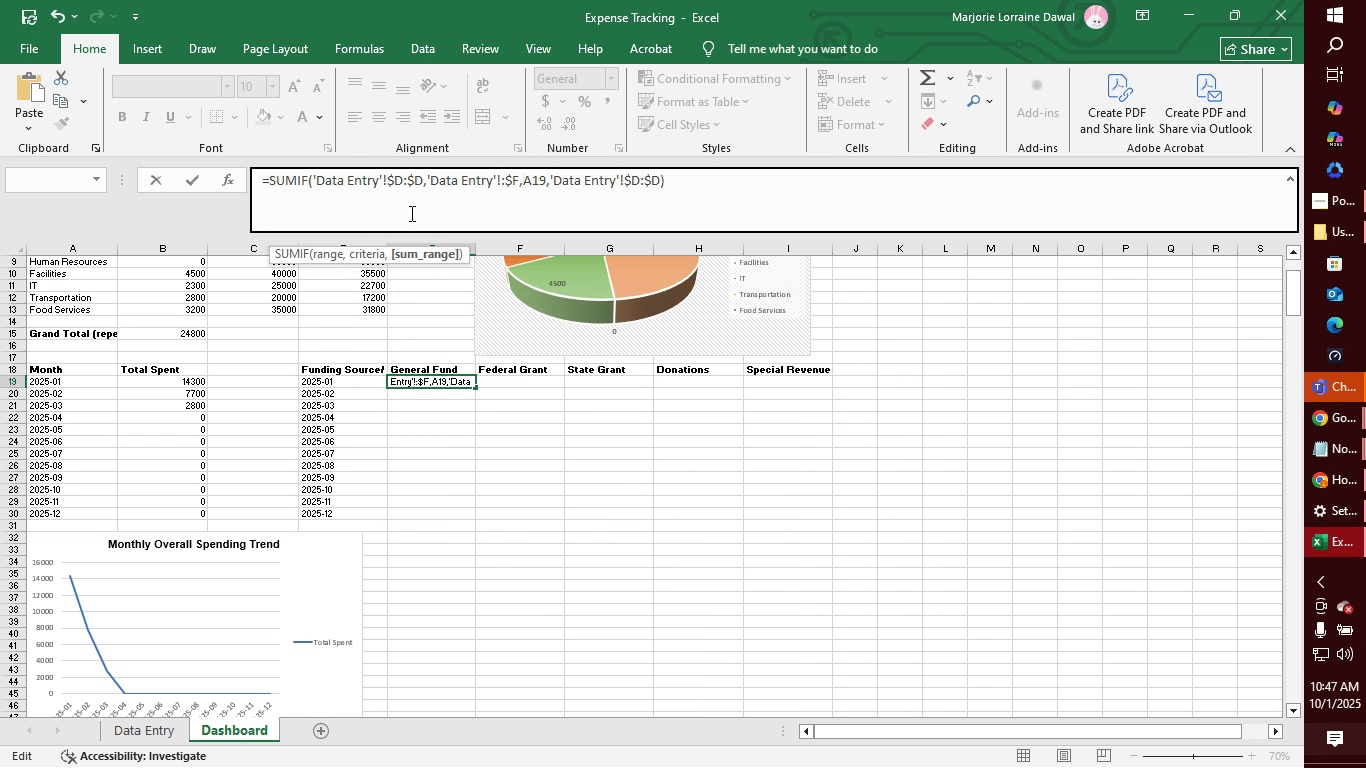 
key(ArrowLeft)
 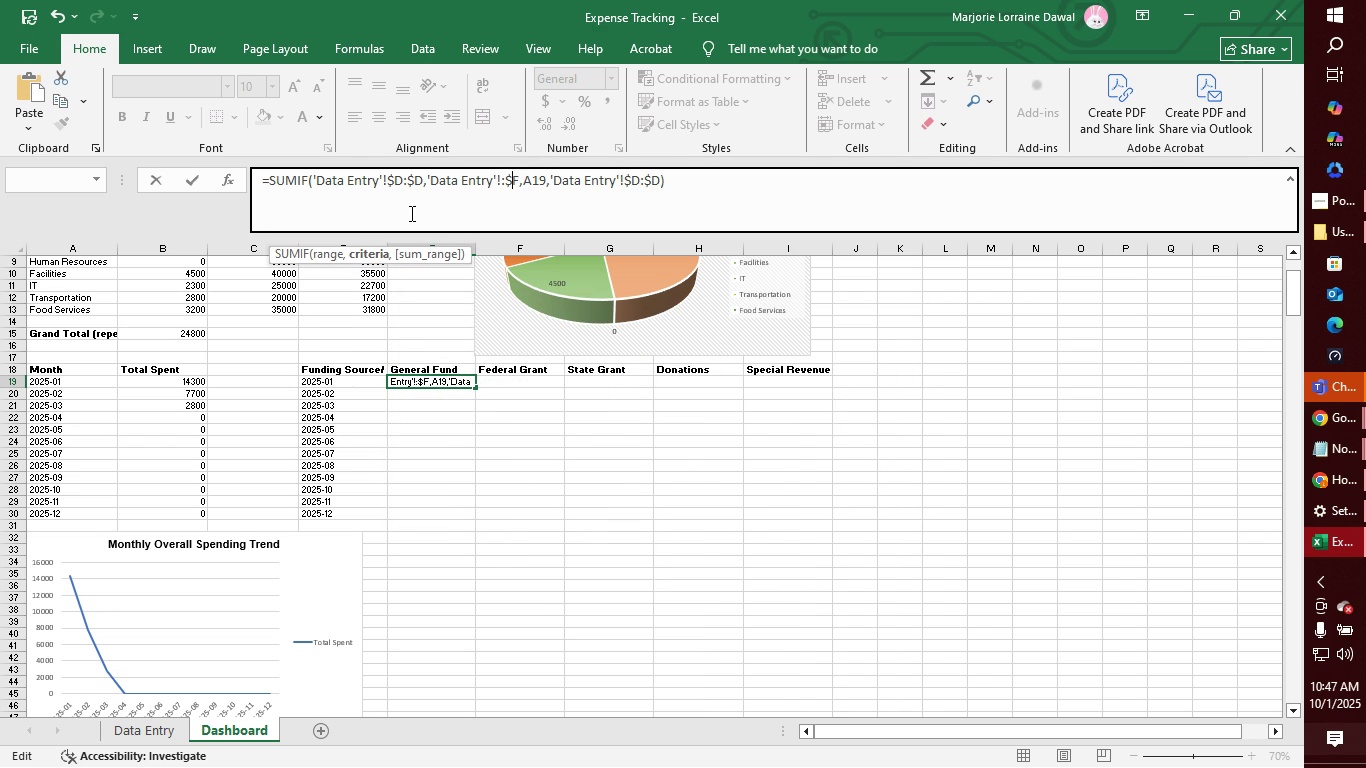 
key(ArrowLeft)
 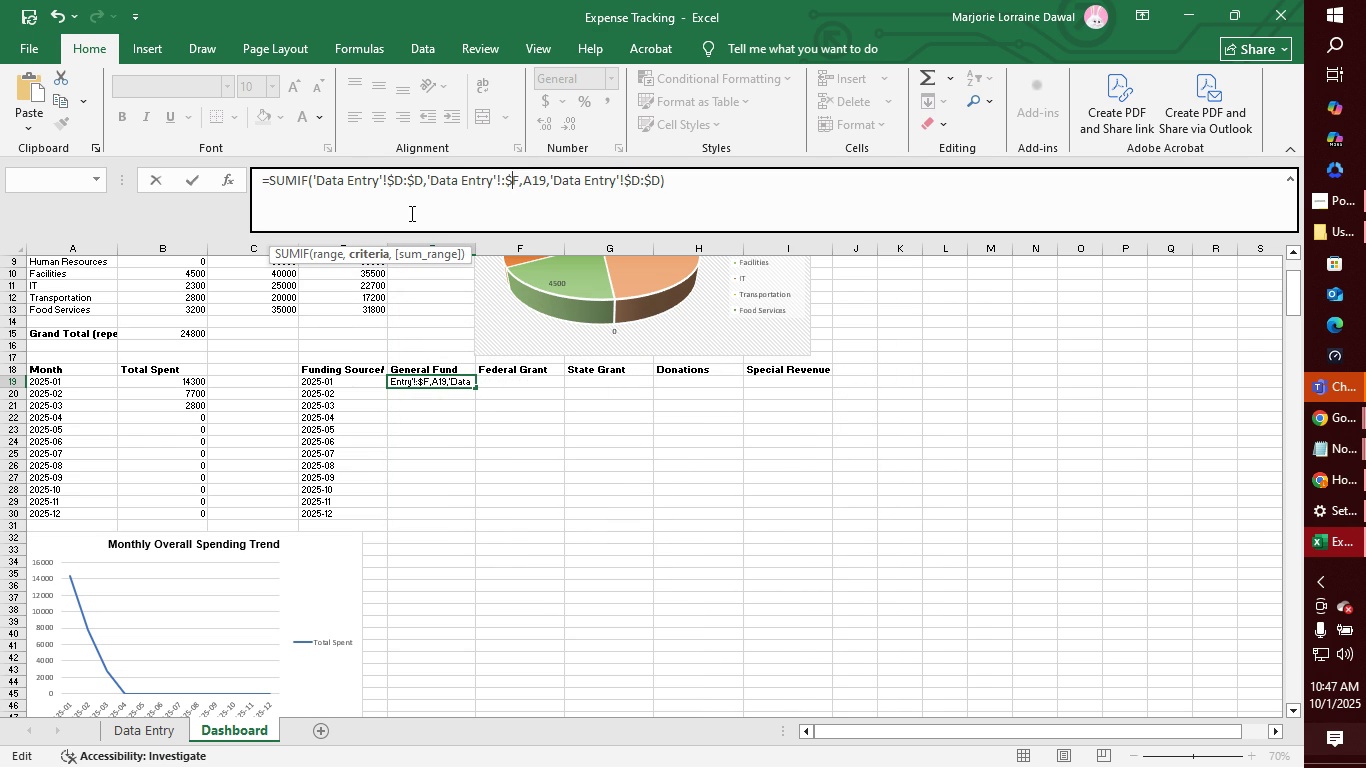 
key(ArrowLeft)
 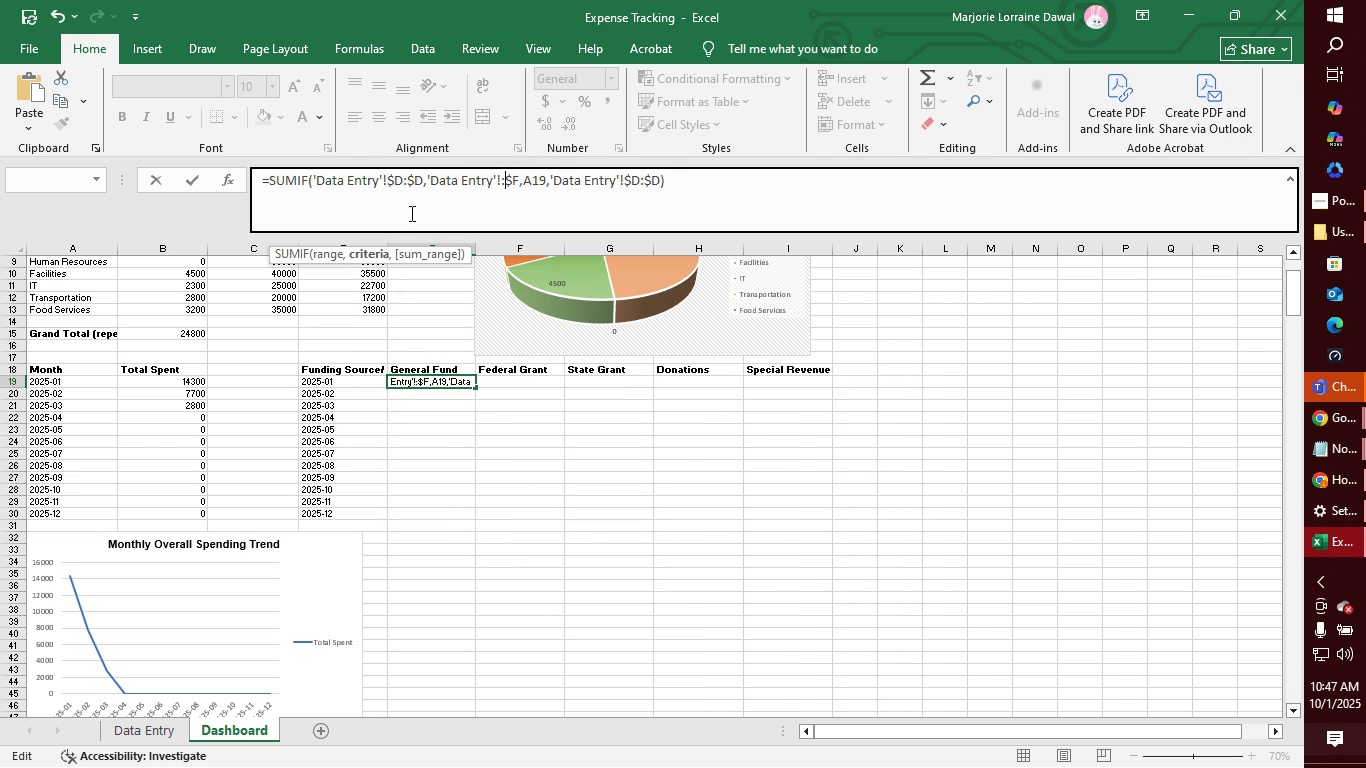 
key(Backspace)